 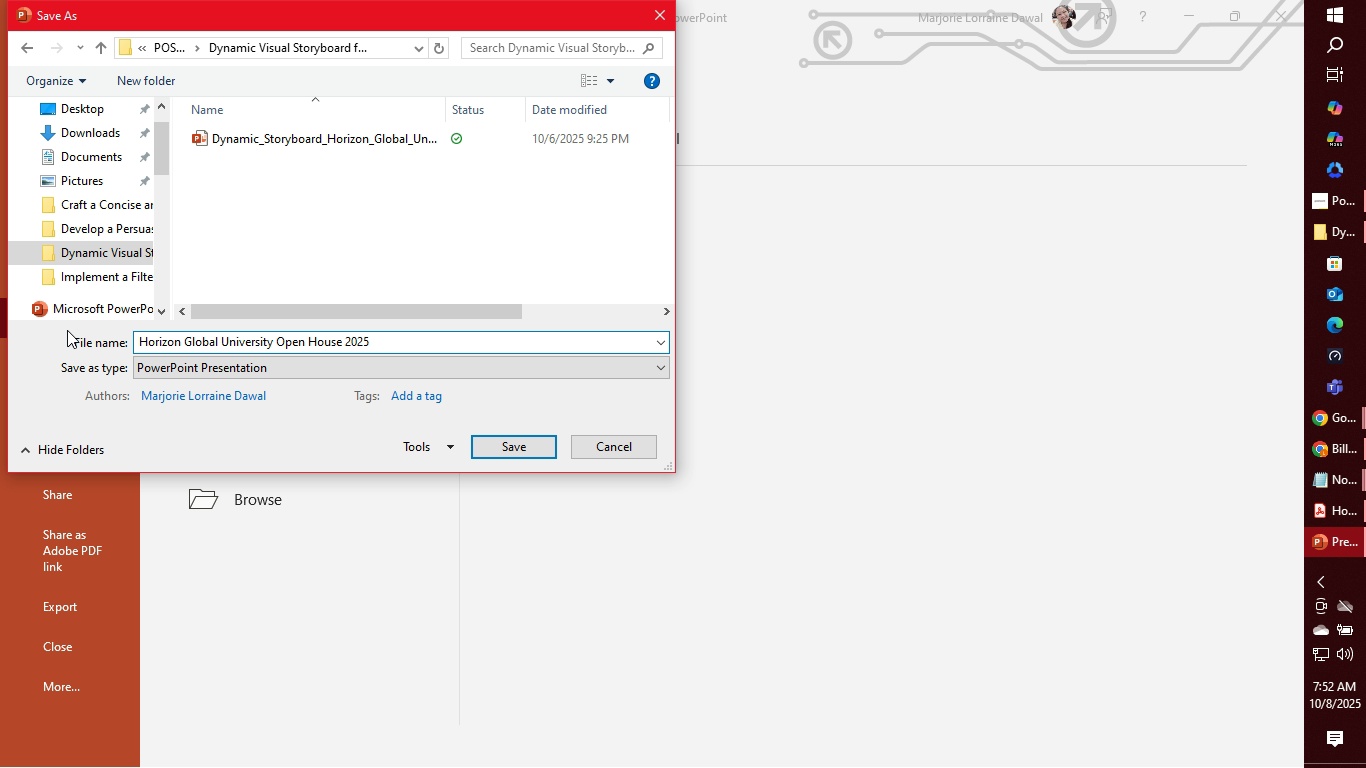 
left_click([524, 451])
 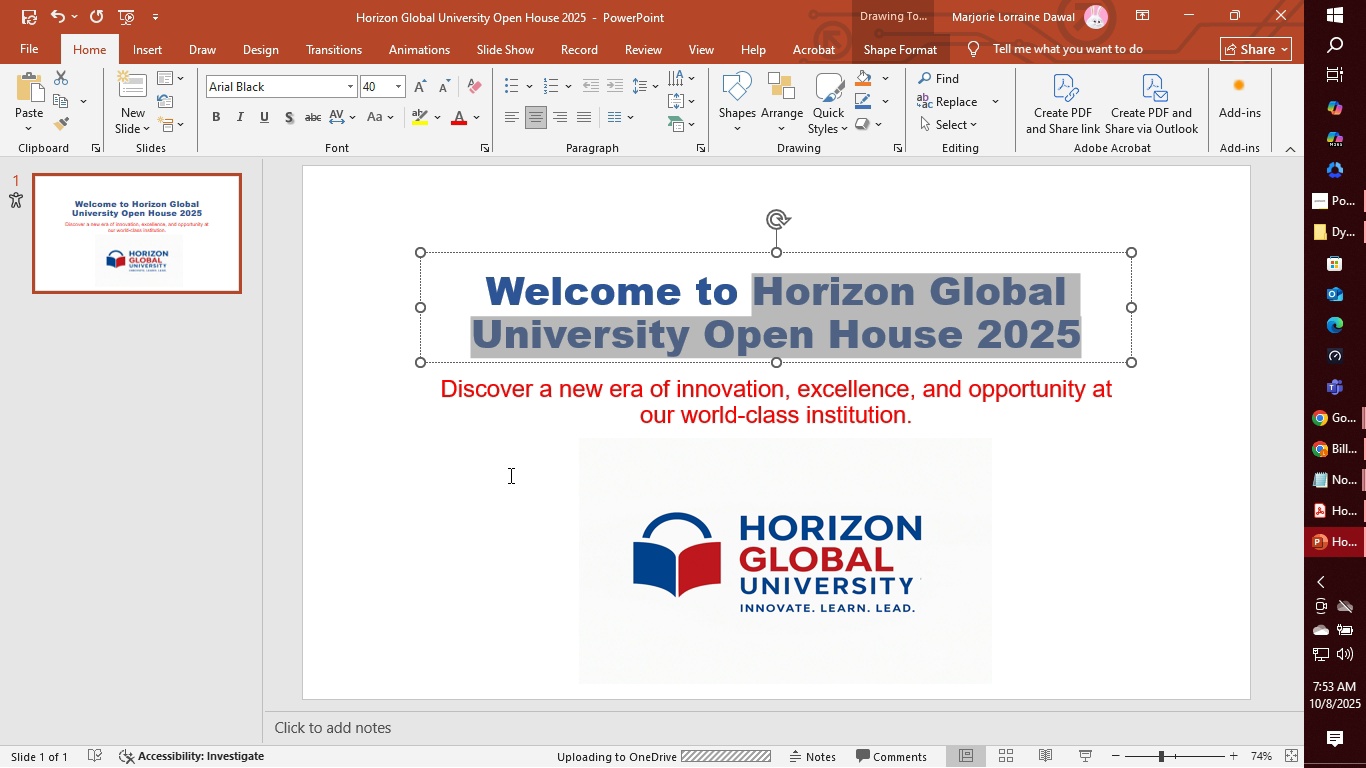 
wait(7.88)
 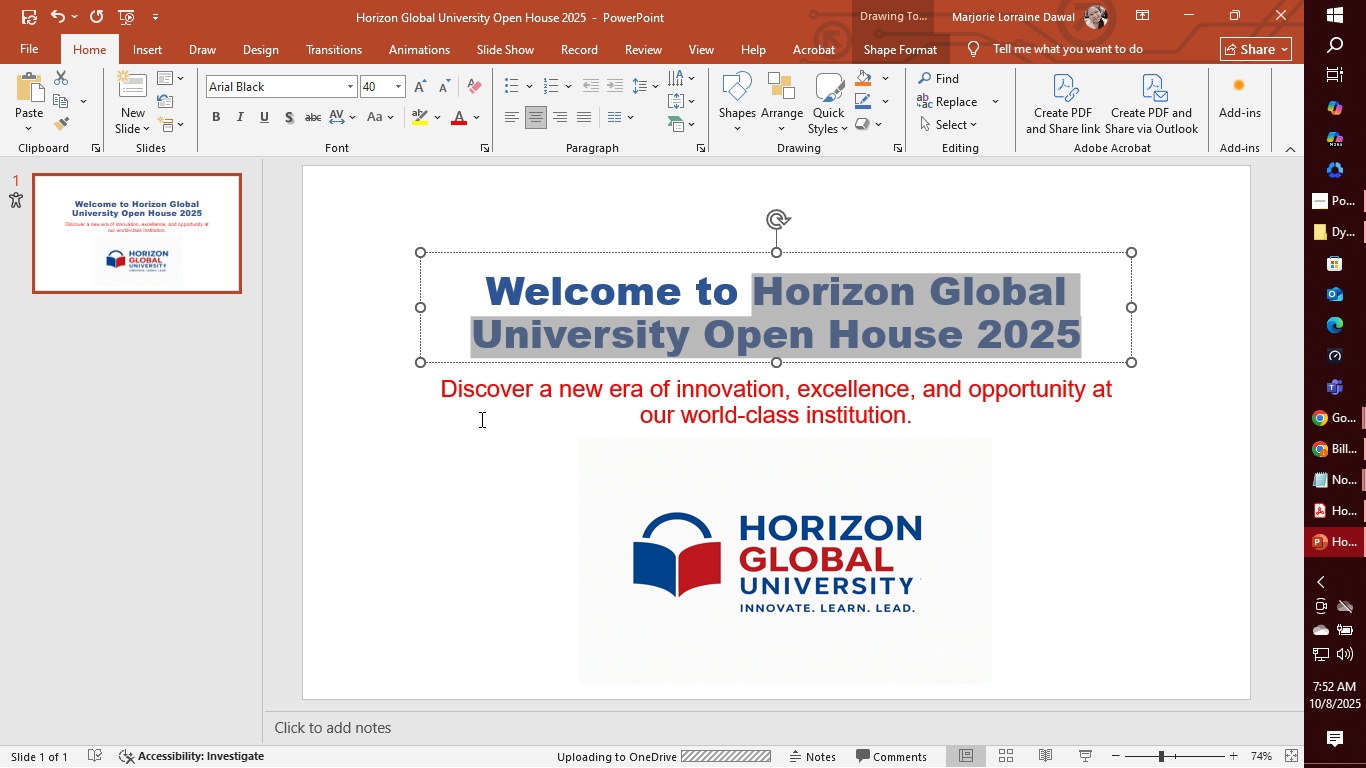 
left_click([388, 288])
 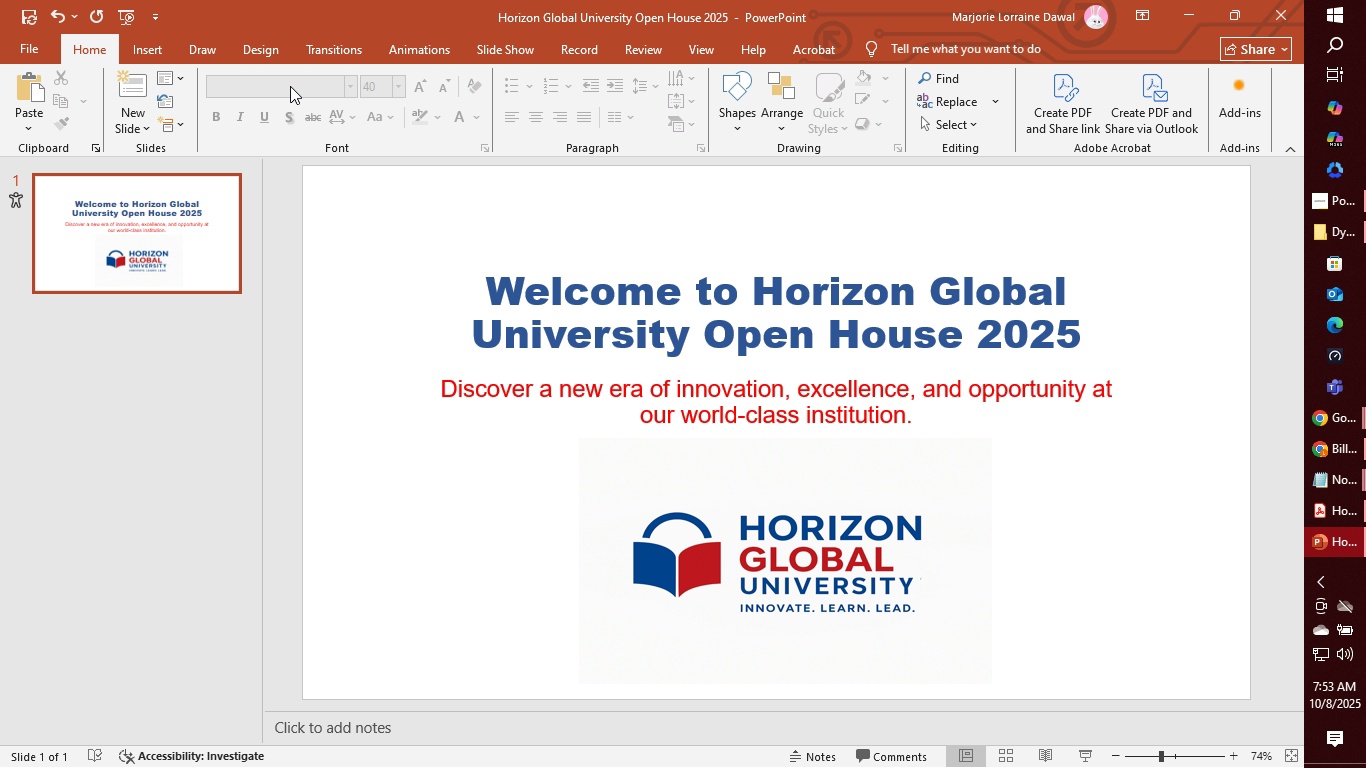 
left_click([272, 46])
 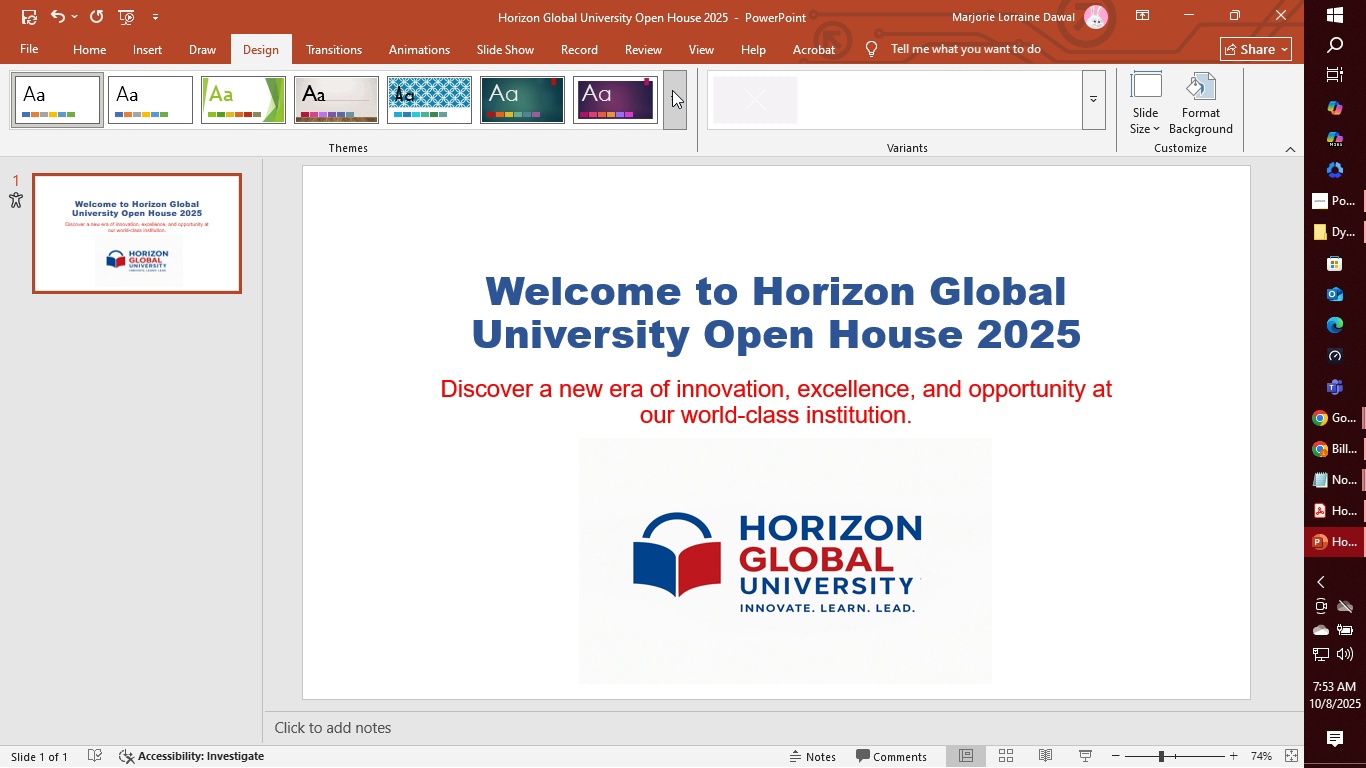 
left_click([675, 91])